 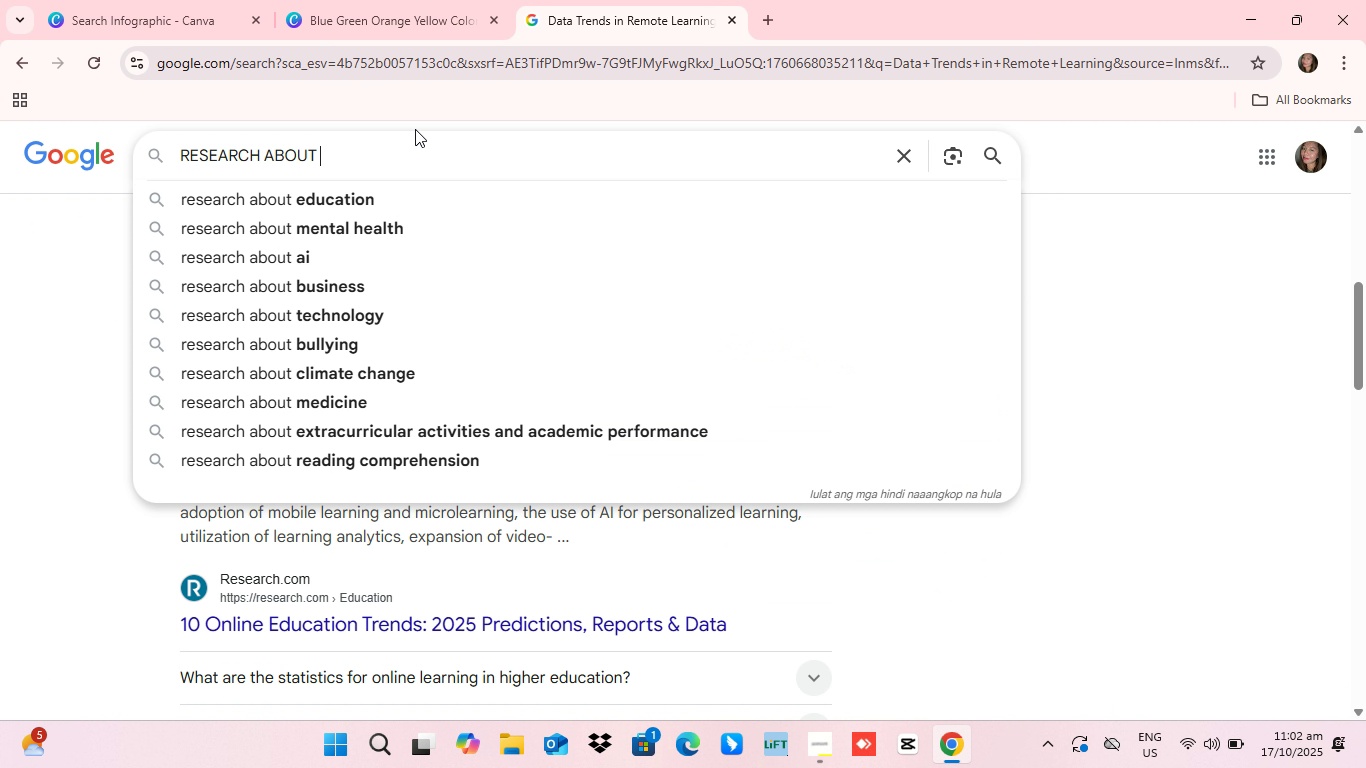 
key(Control+V)
 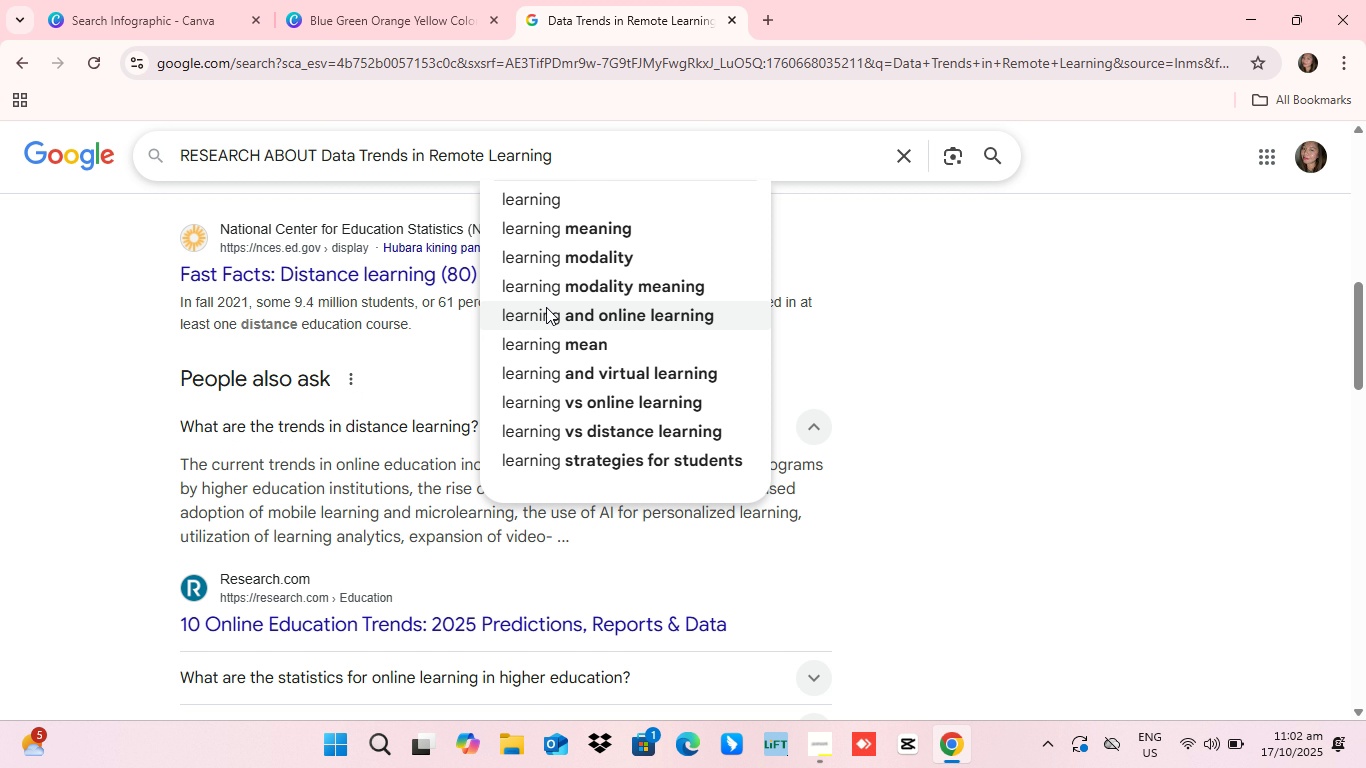 
key(Enter)
 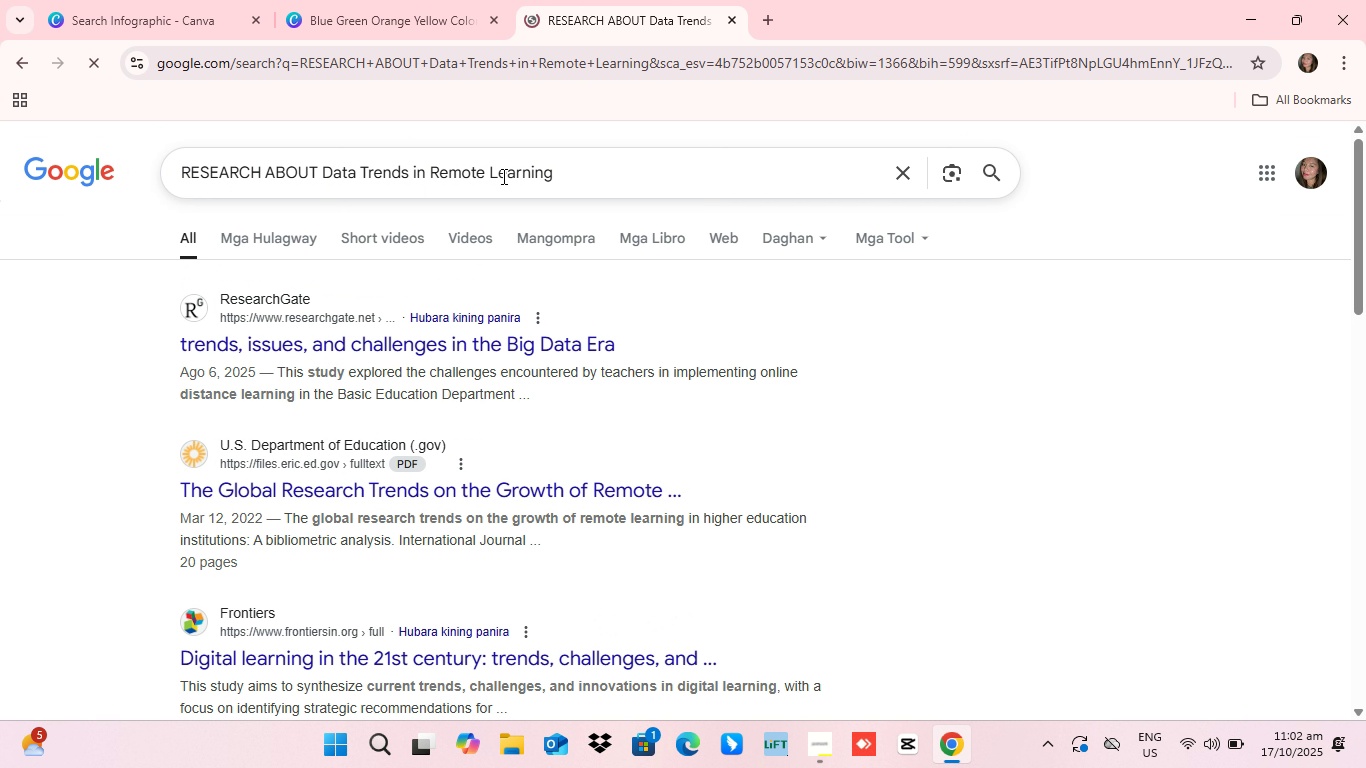 
wait(5.78)
 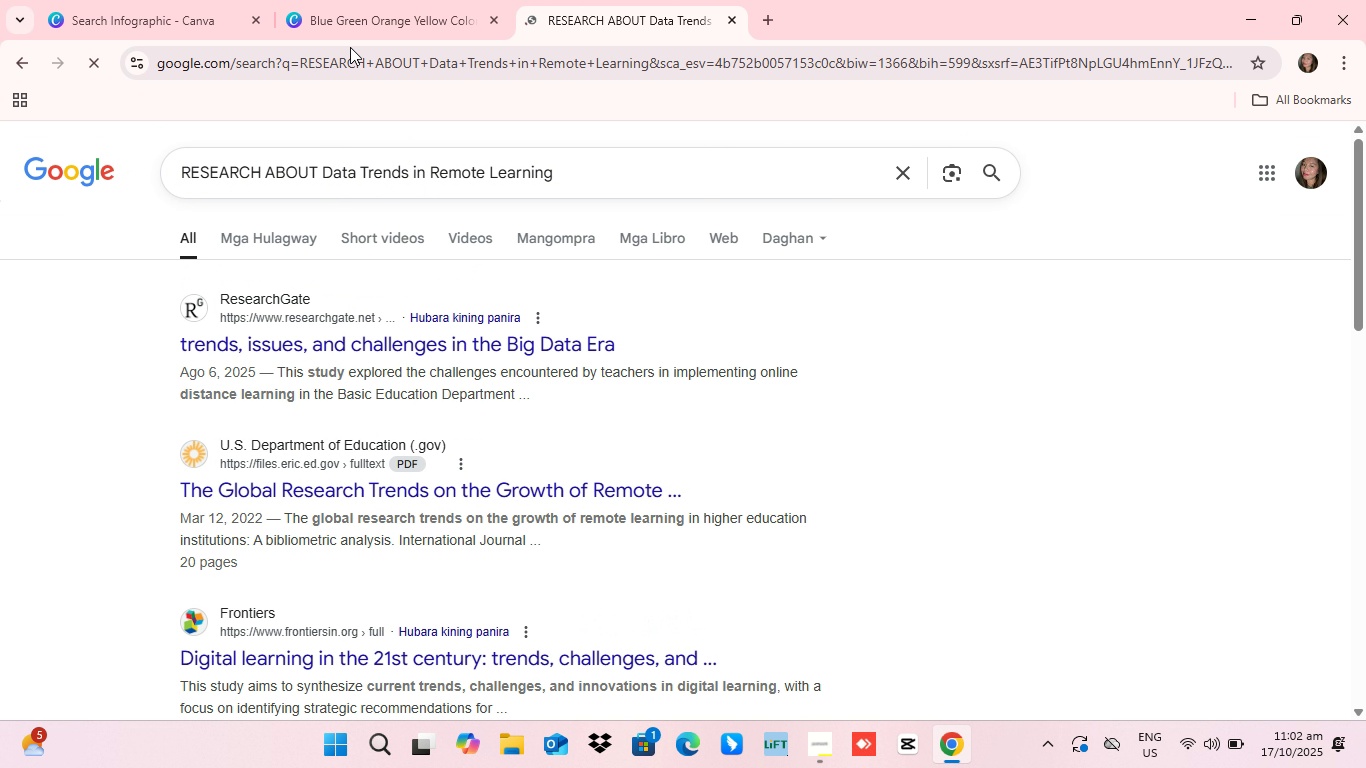 
left_click([609, 180])
 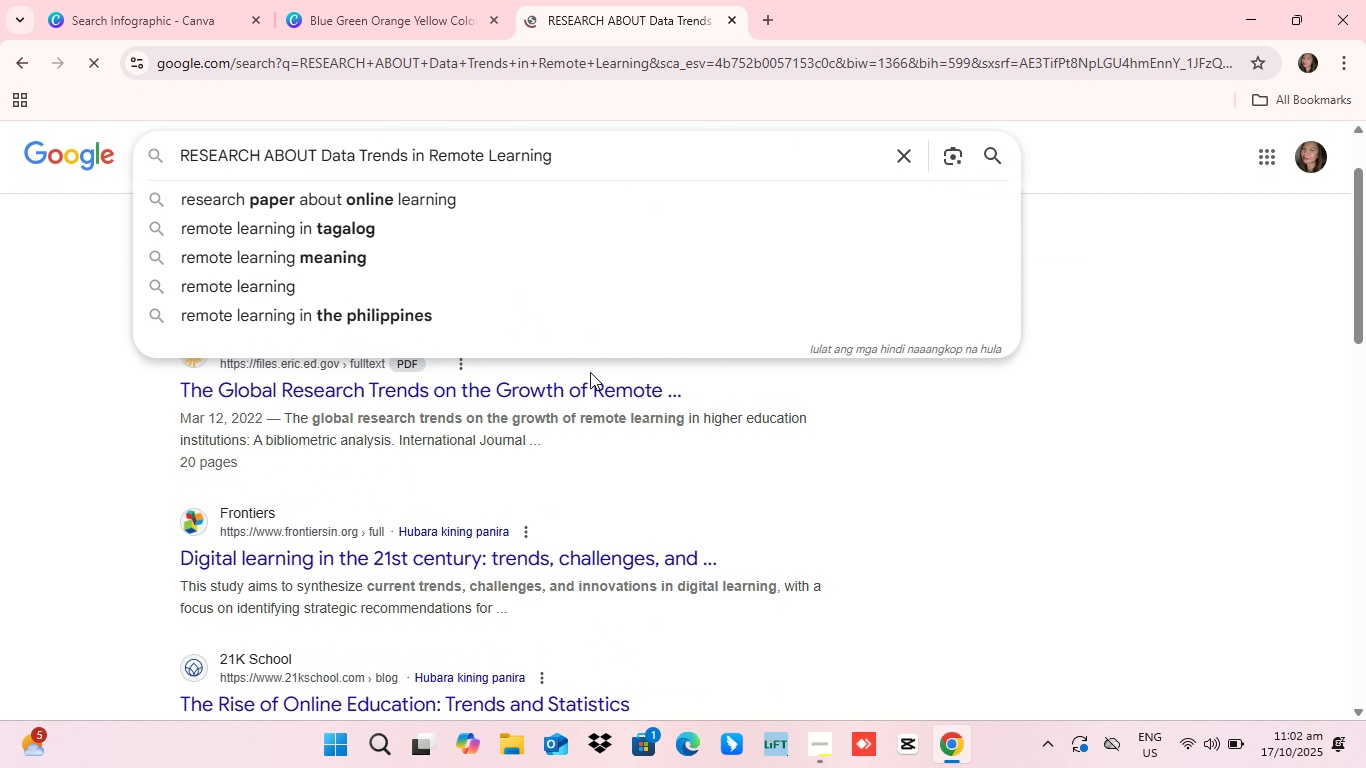 
scroll: coordinate [590, 372], scroll_direction: down, amount: 1.0
 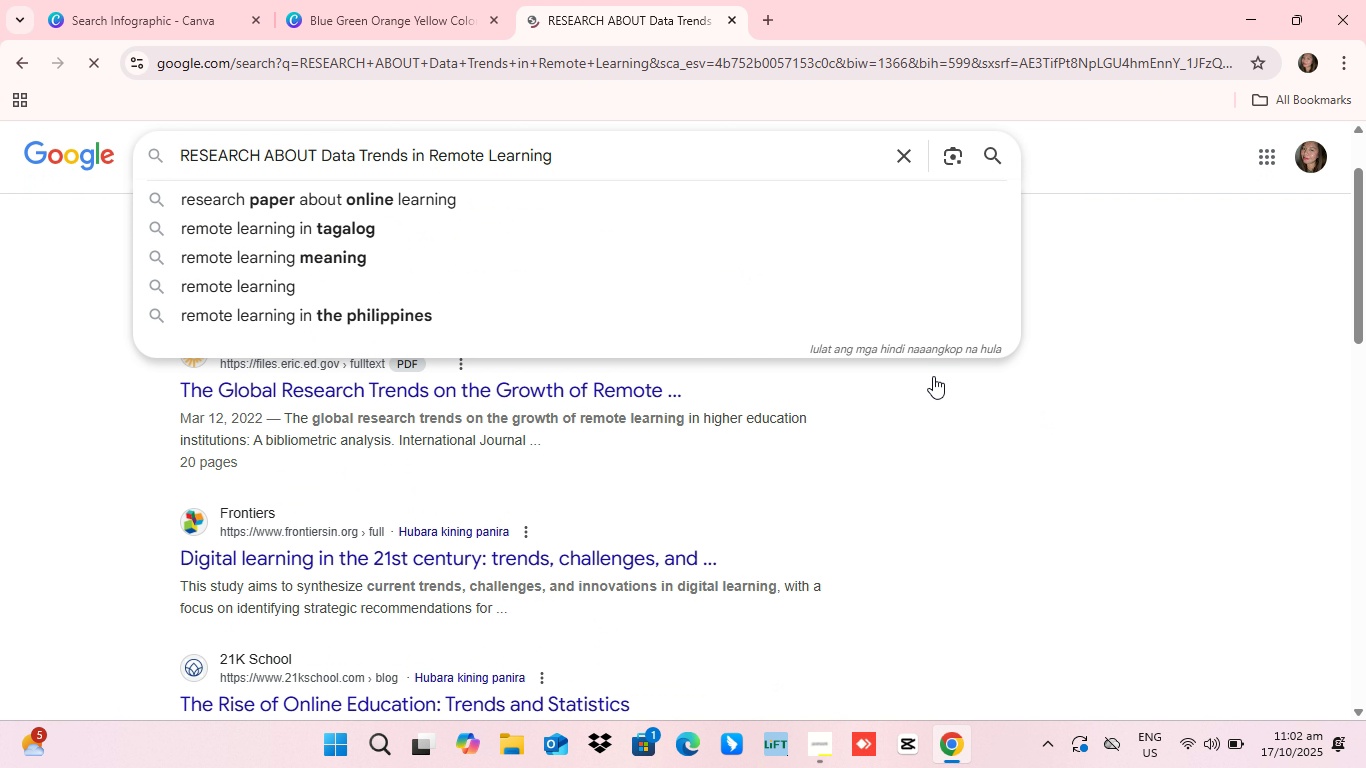 
left_click([1184, 411])
 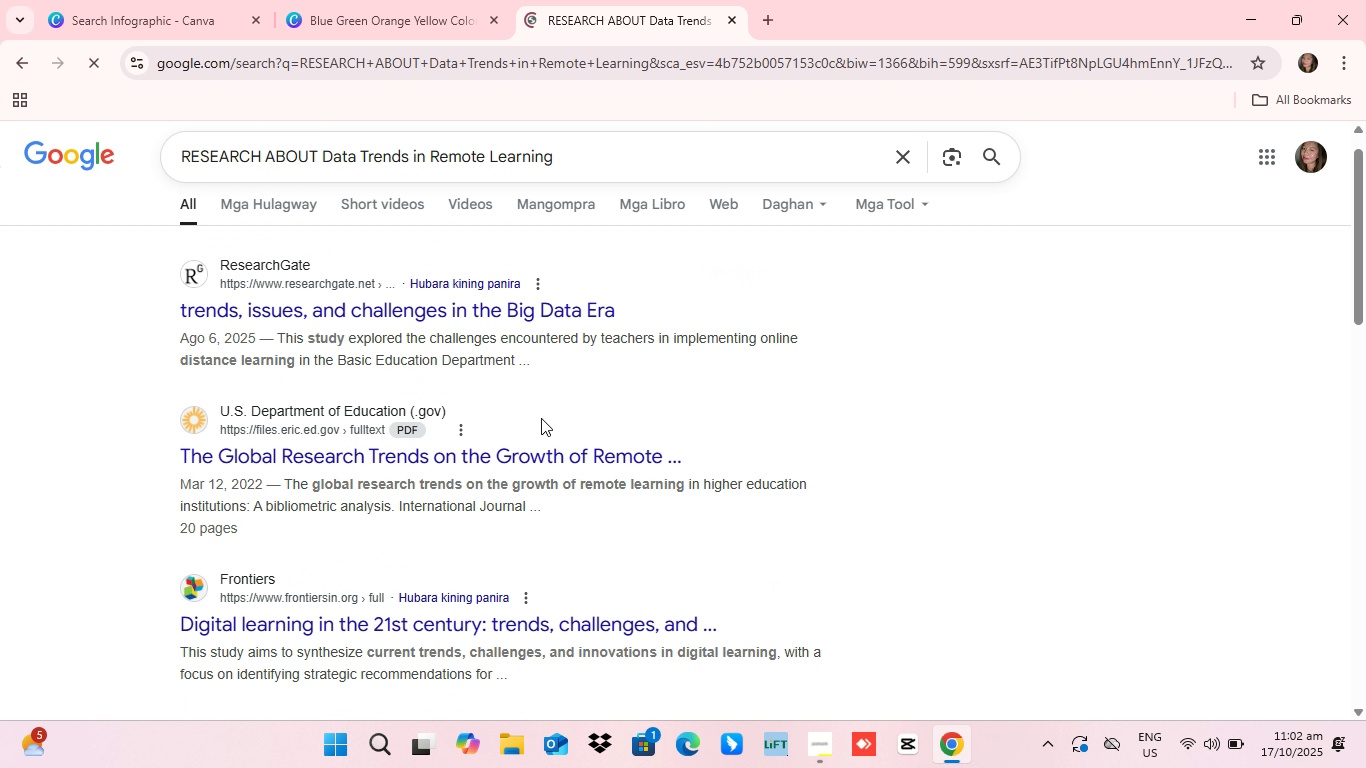 
scroll: coordinate [541, 418], scroll_direction: up, amount: 1.0
 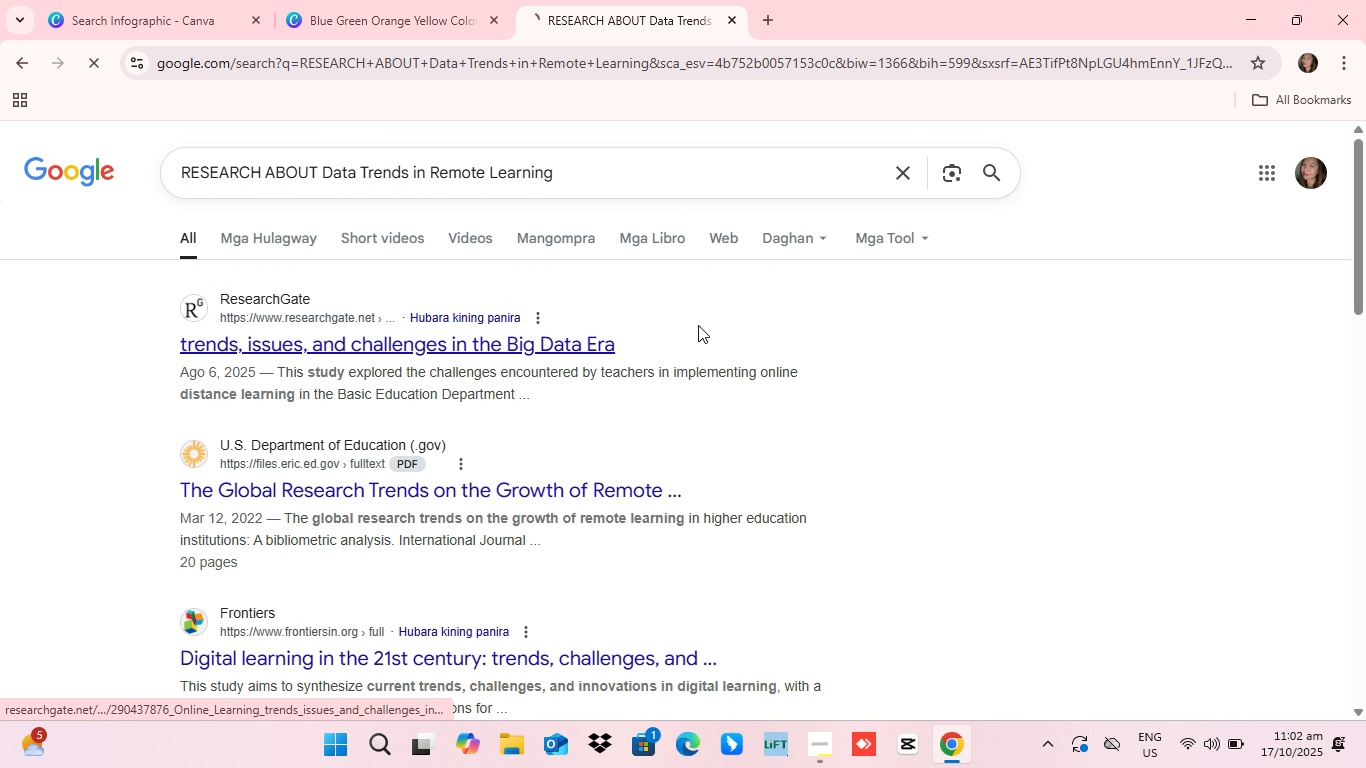 
left_click([320, 340])
 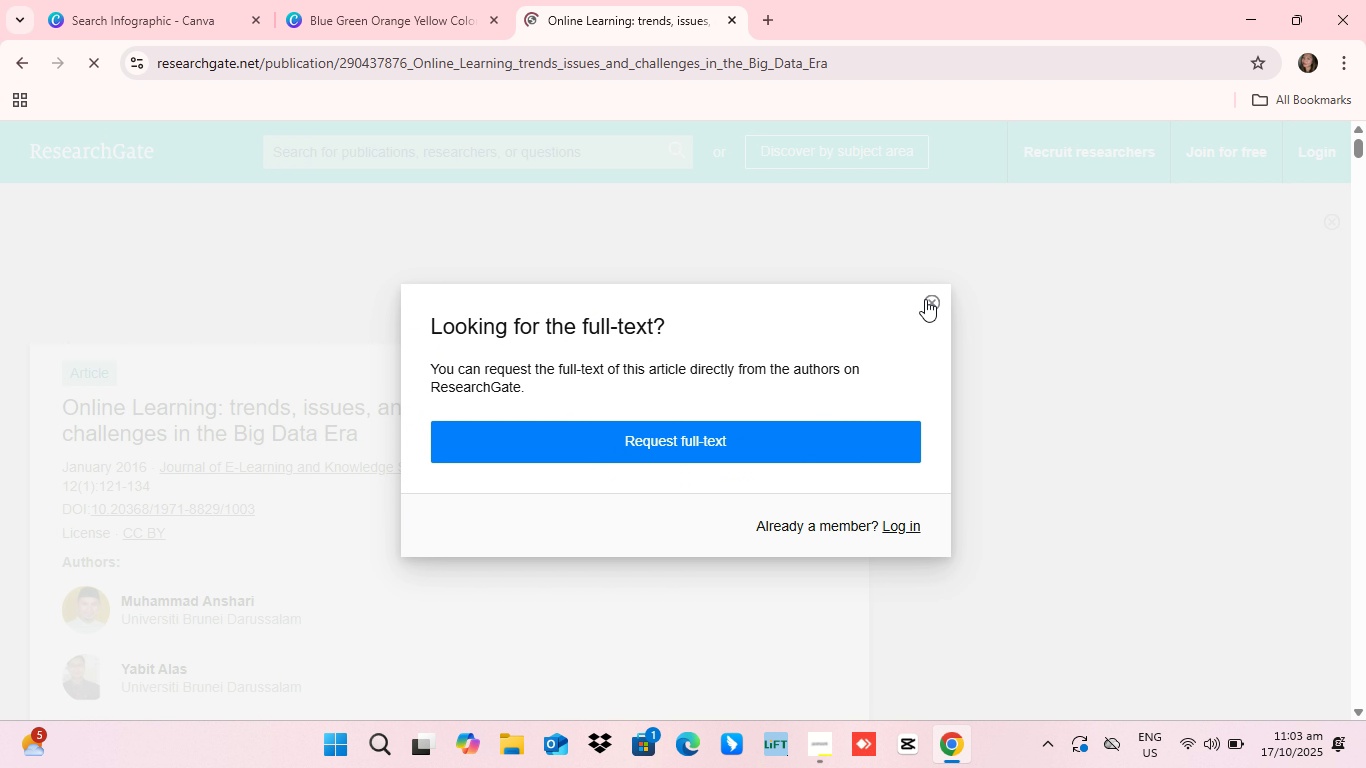 
wait(6.04)
 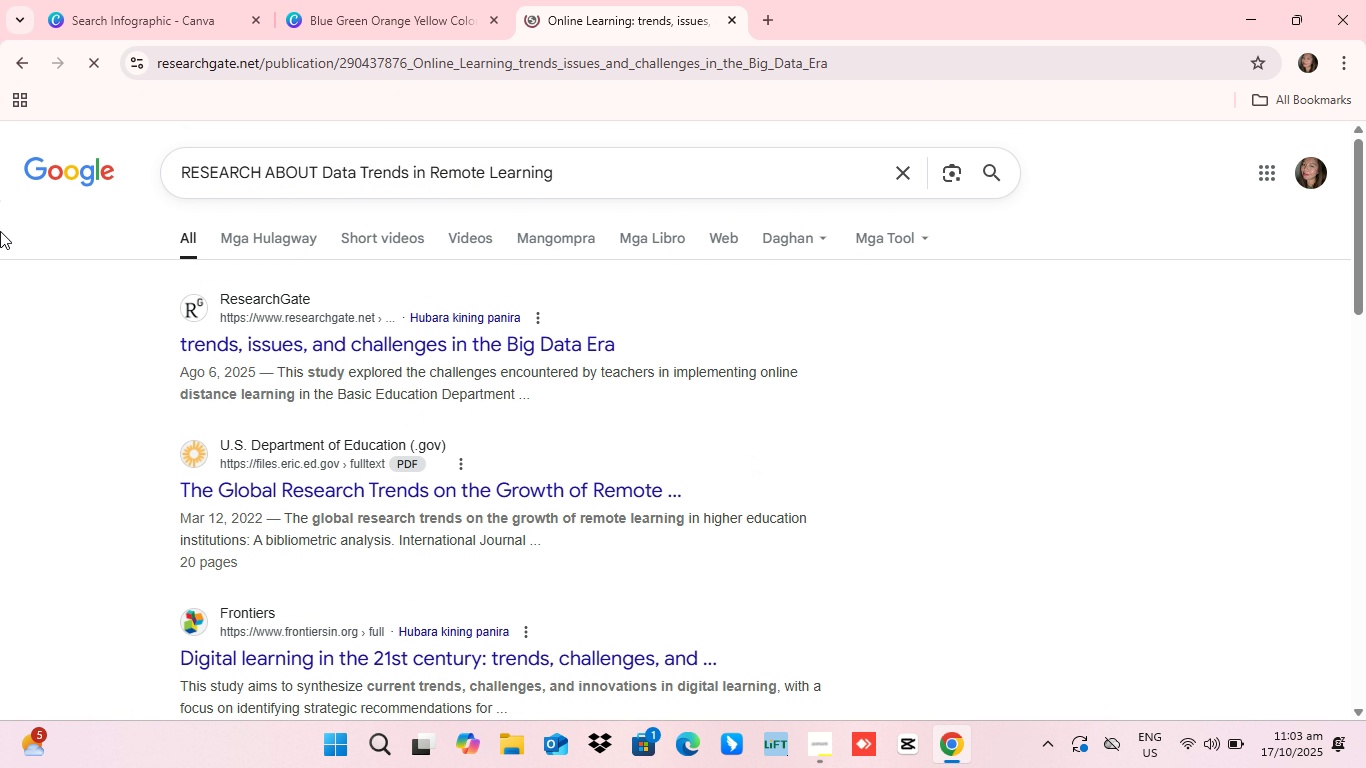 
left_click([933, 306])
 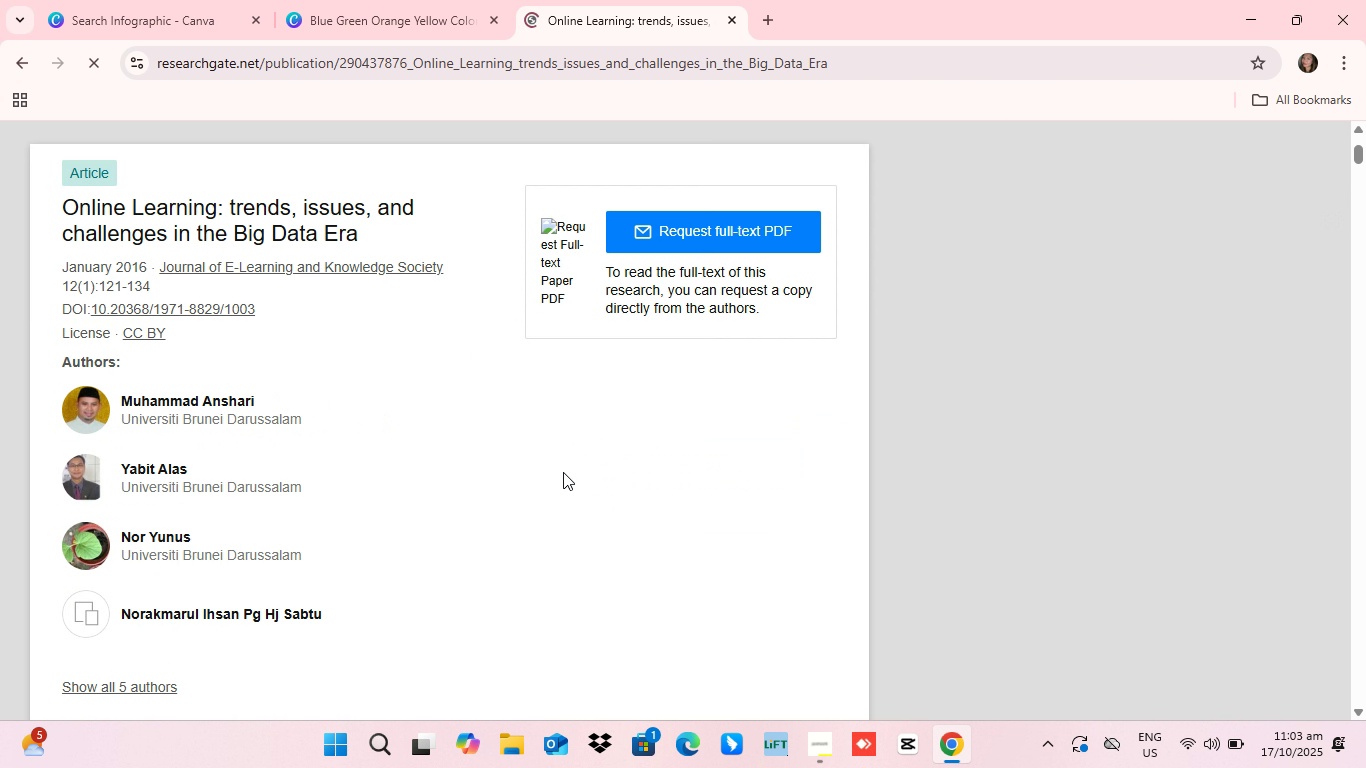 
scroll: coordinate [313, 443], scroll_direction: down, amount: 15.0
 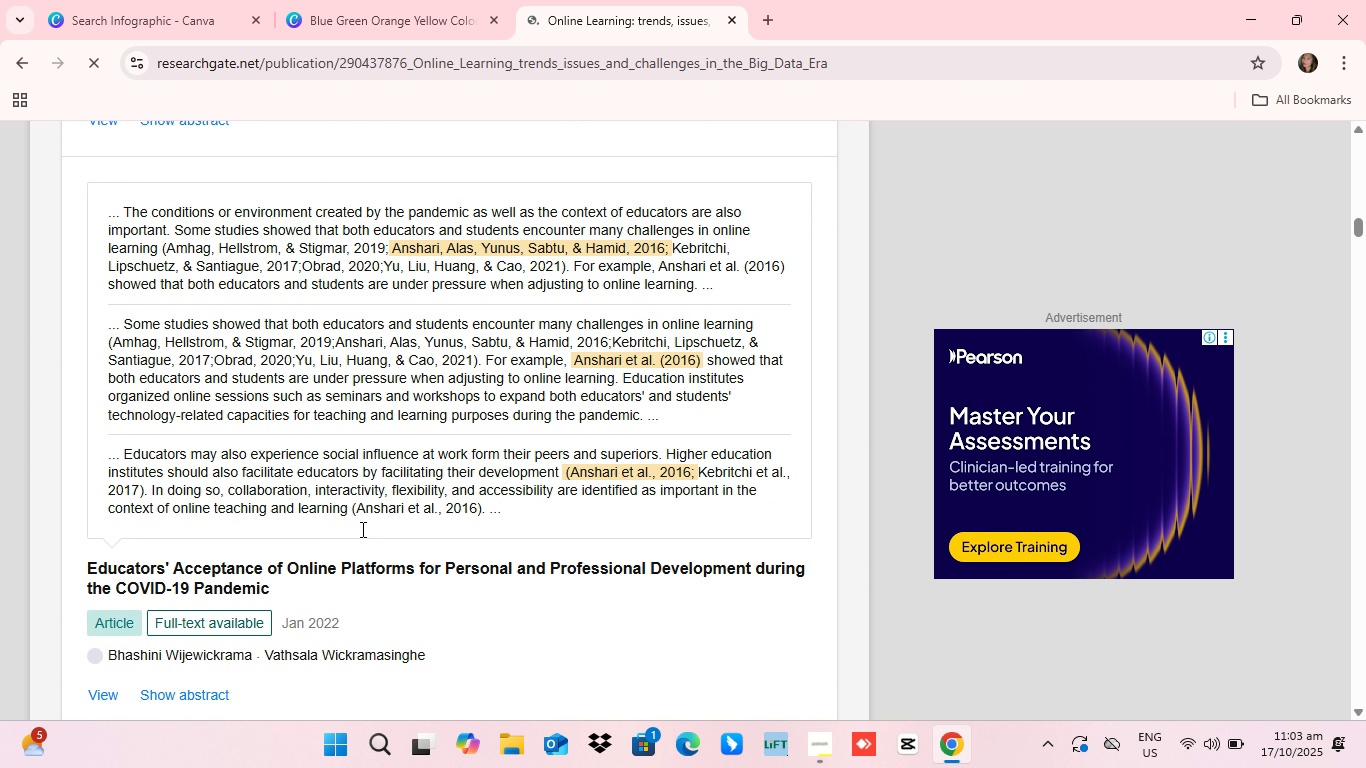 
scroll: coordinate [361, 529], scroll_direction: down, amount: 12.0
 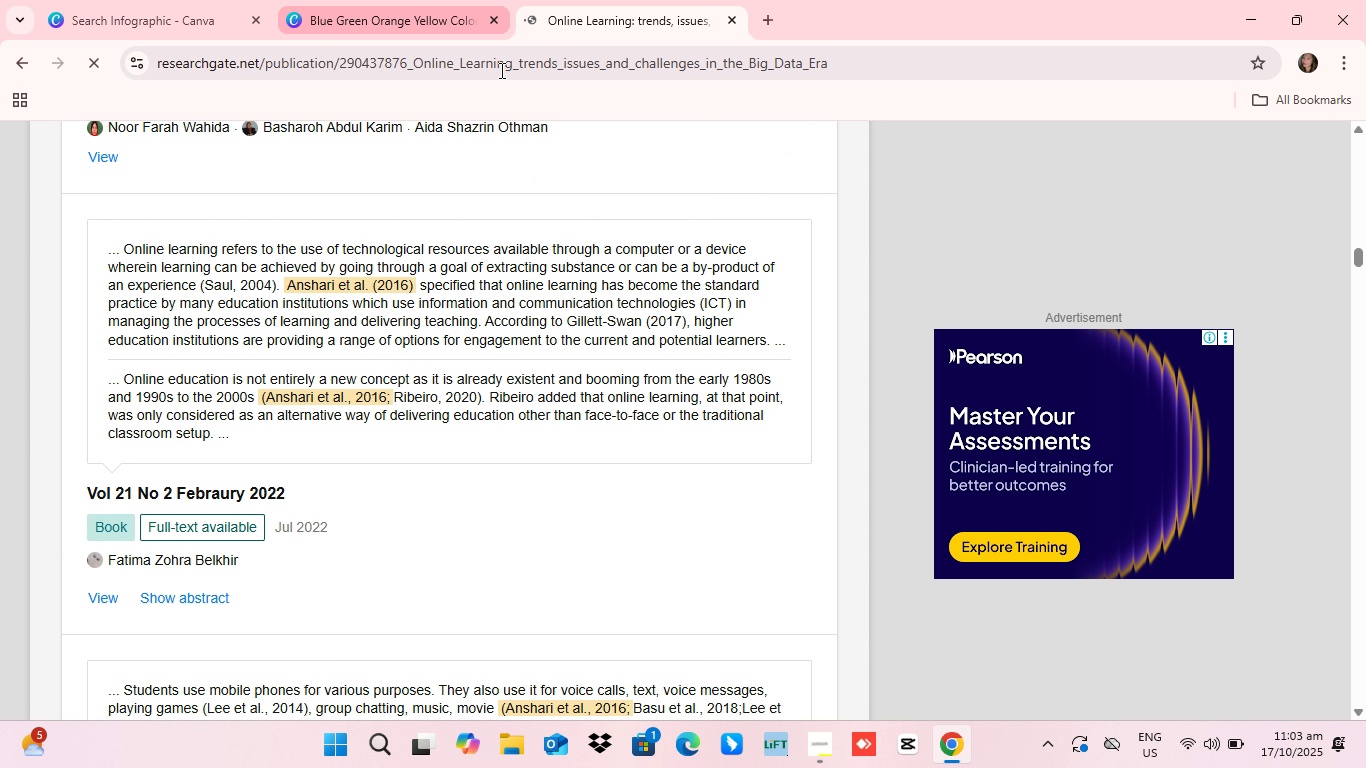 
left_click([338, 26])
 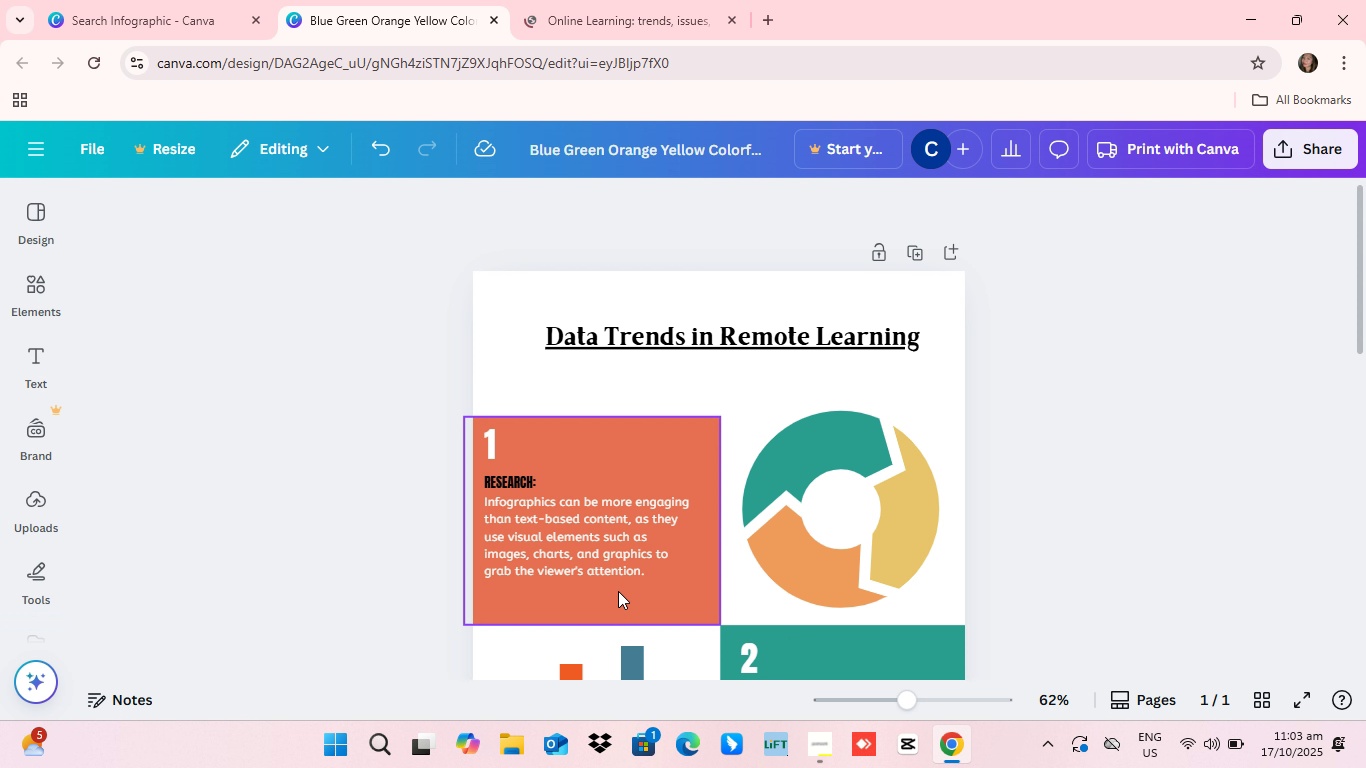 
wait(13.16)
 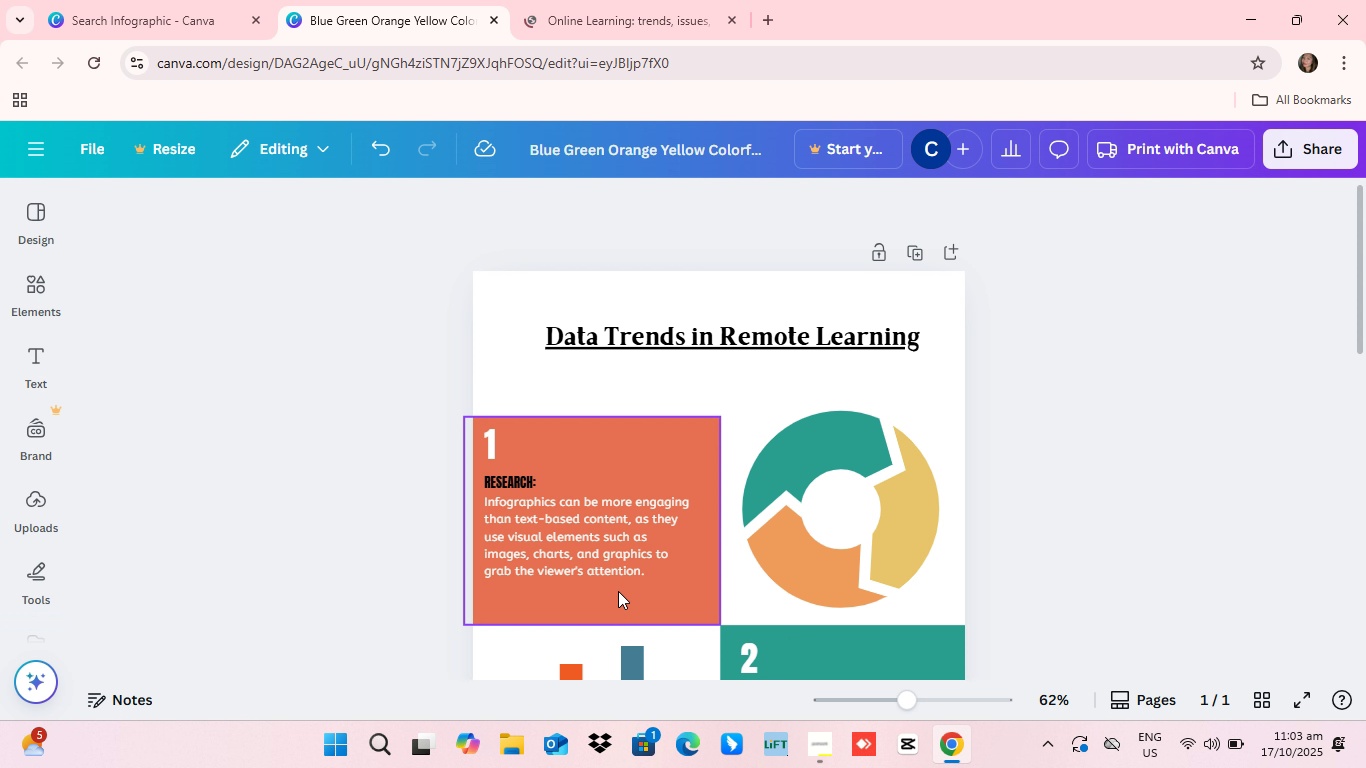 
left_click([824, 750])